 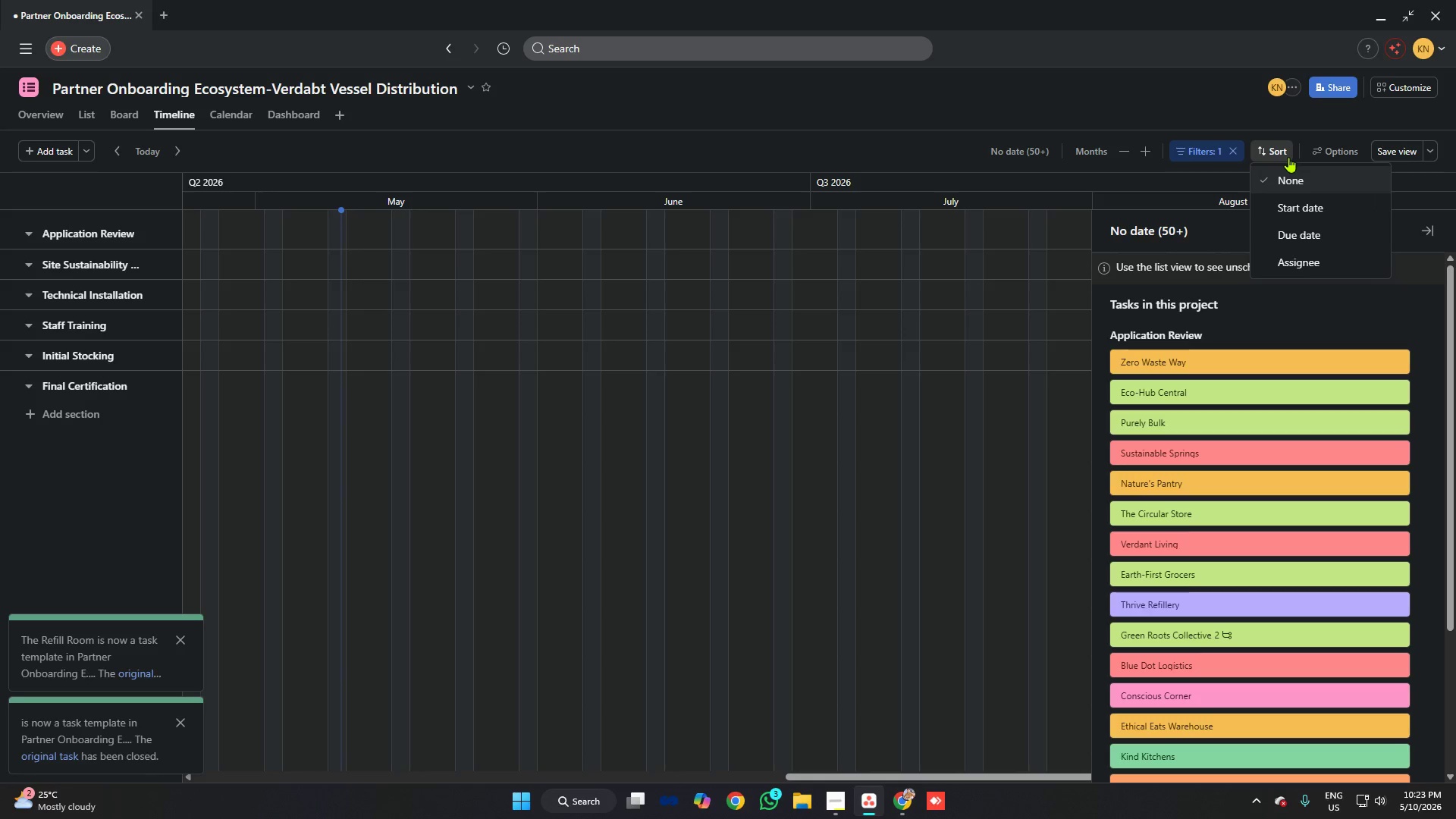 
left_click([1294, 210])
 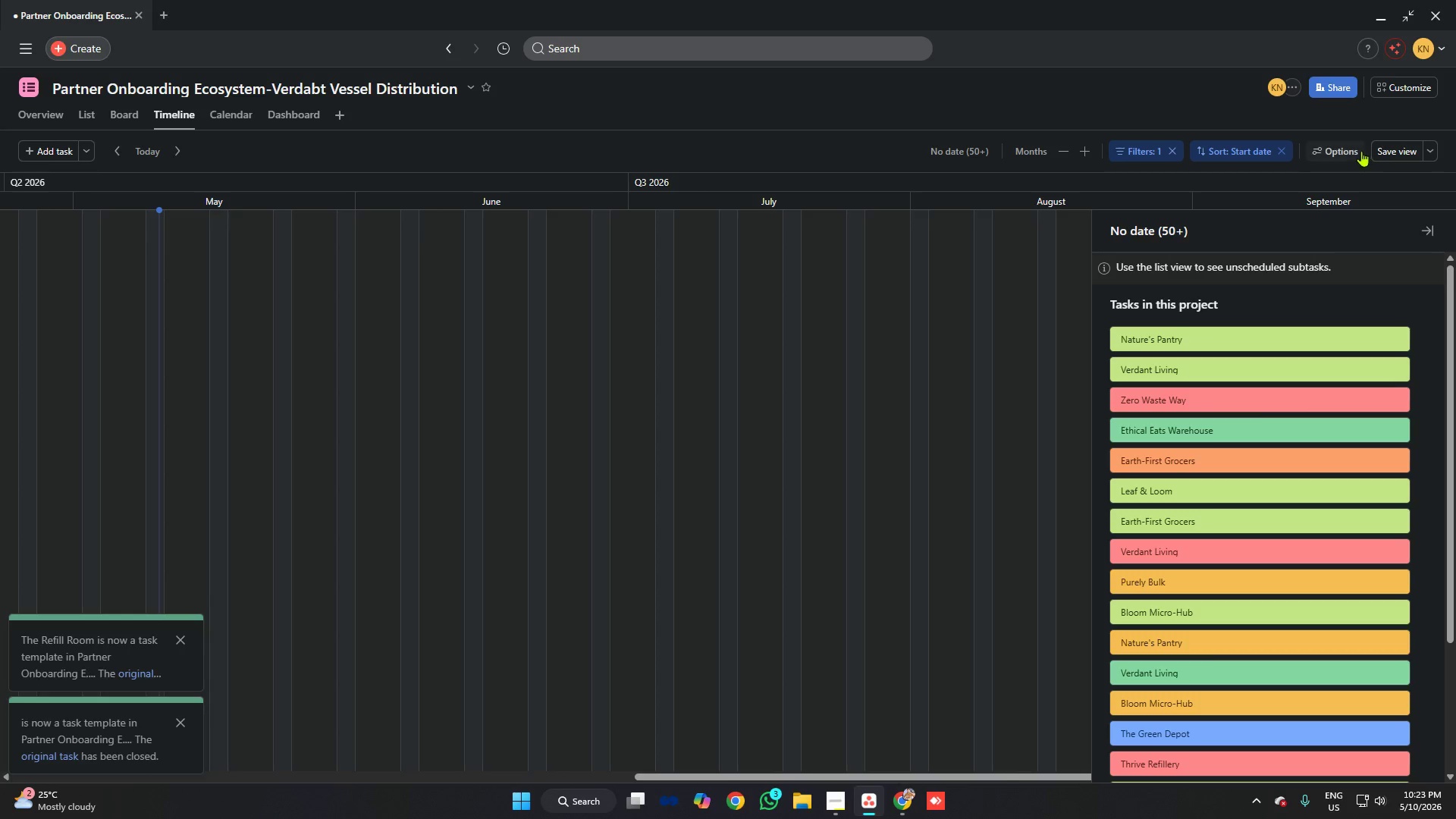 
left_click([1392, 150])
 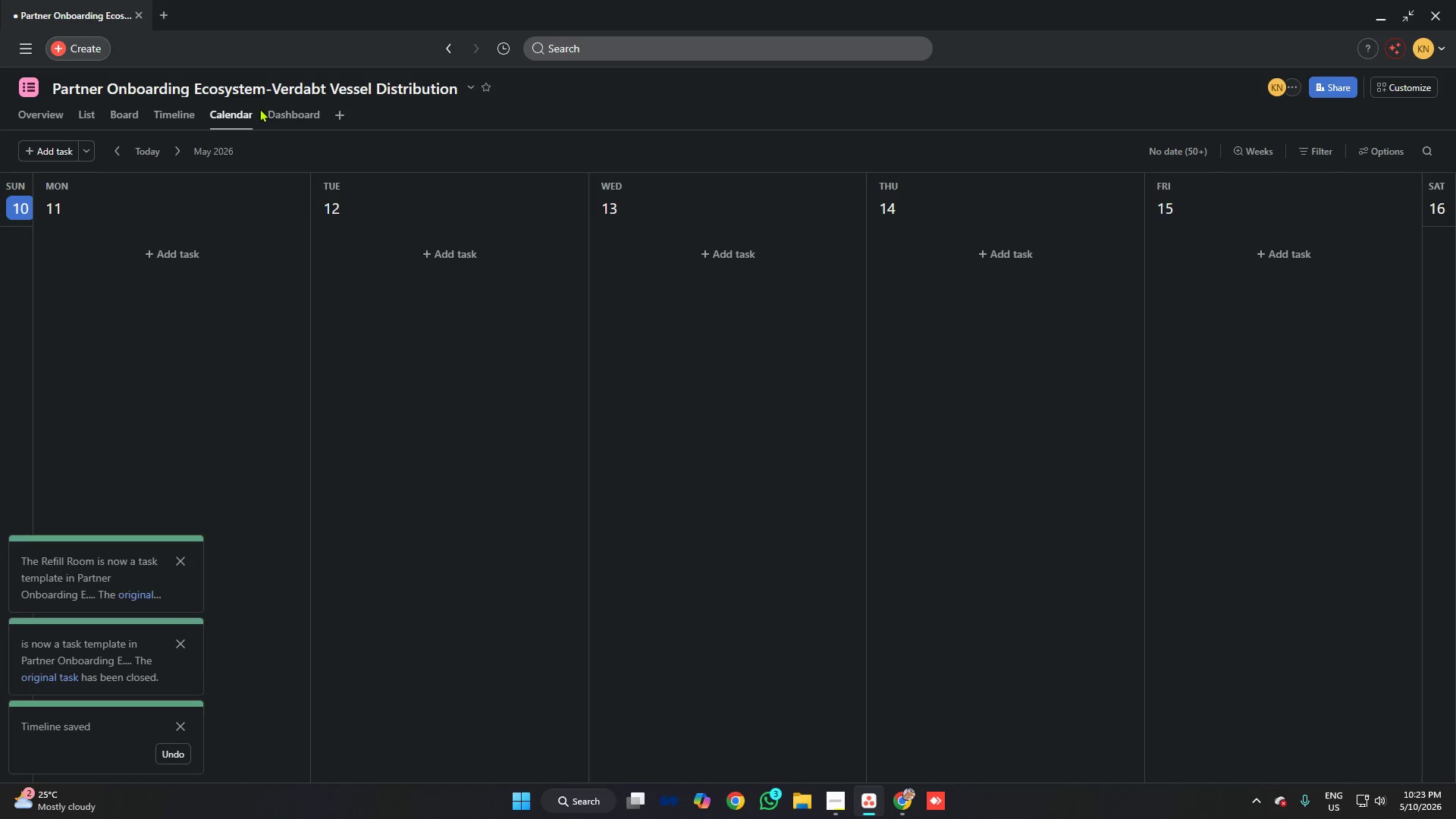 
wait(5.08)
 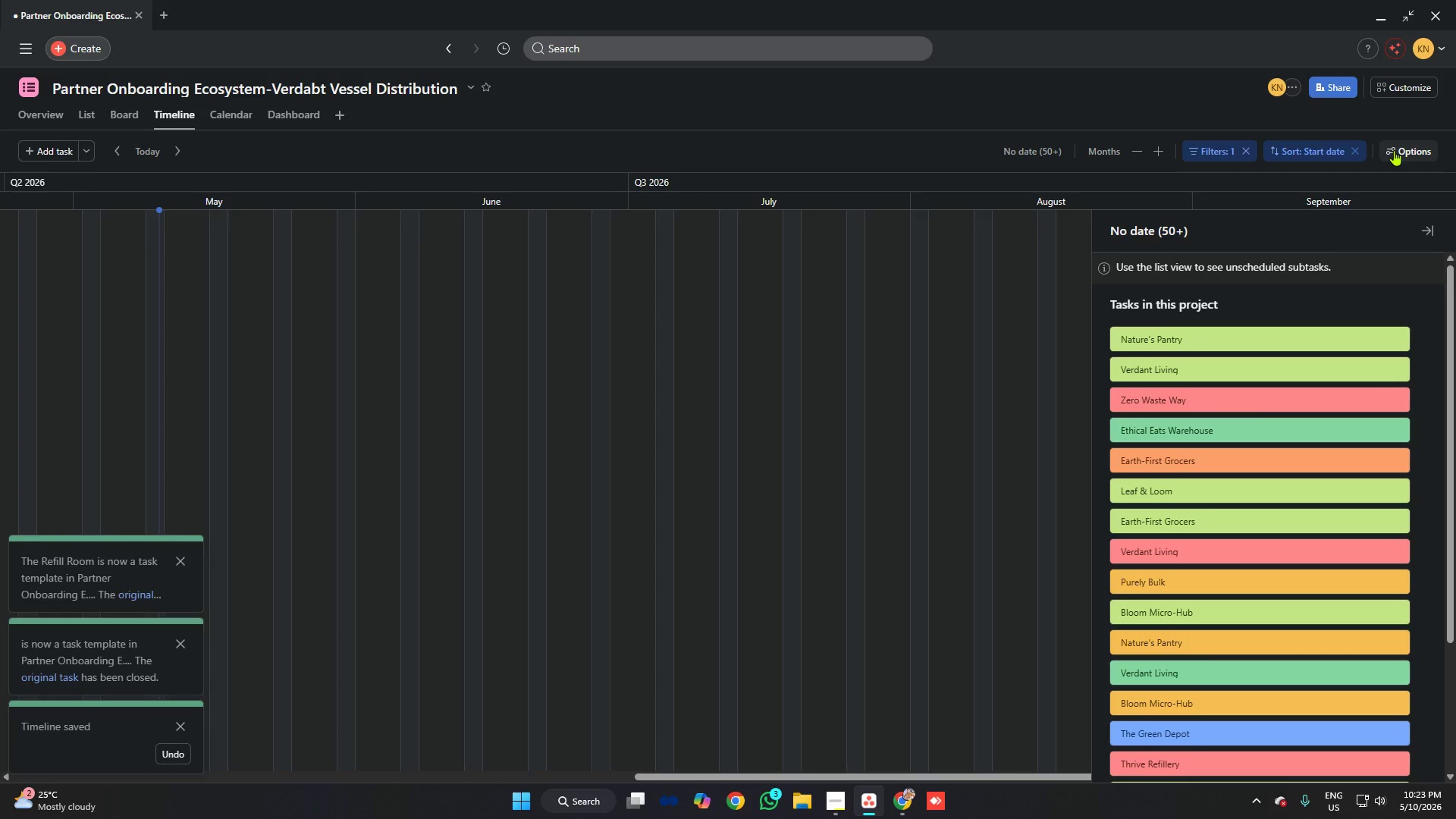 
scroll: coordinate [1105, 456], scroll_direction: down, amount: 8.0
 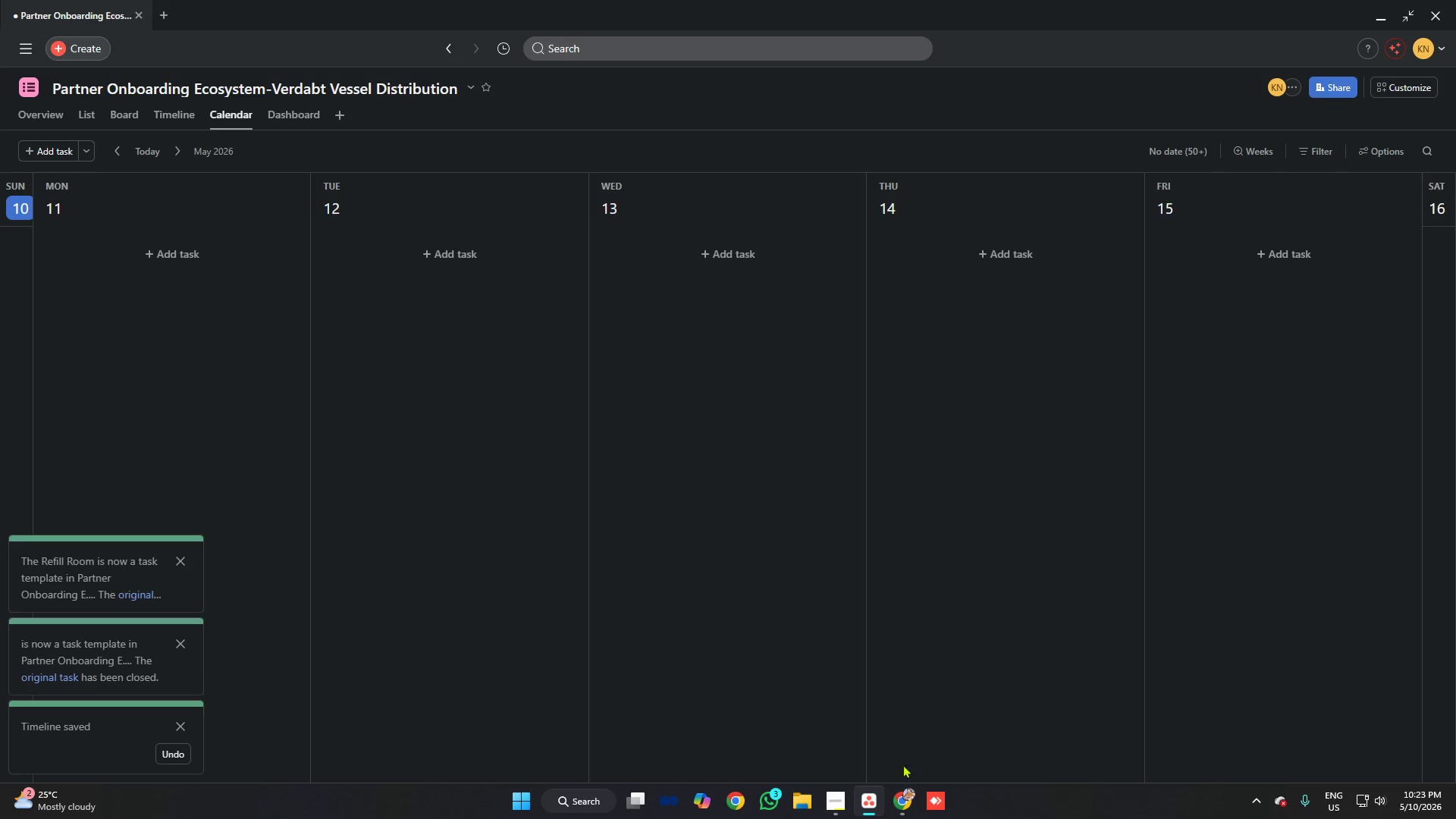 
mouse_move([882, 796])
 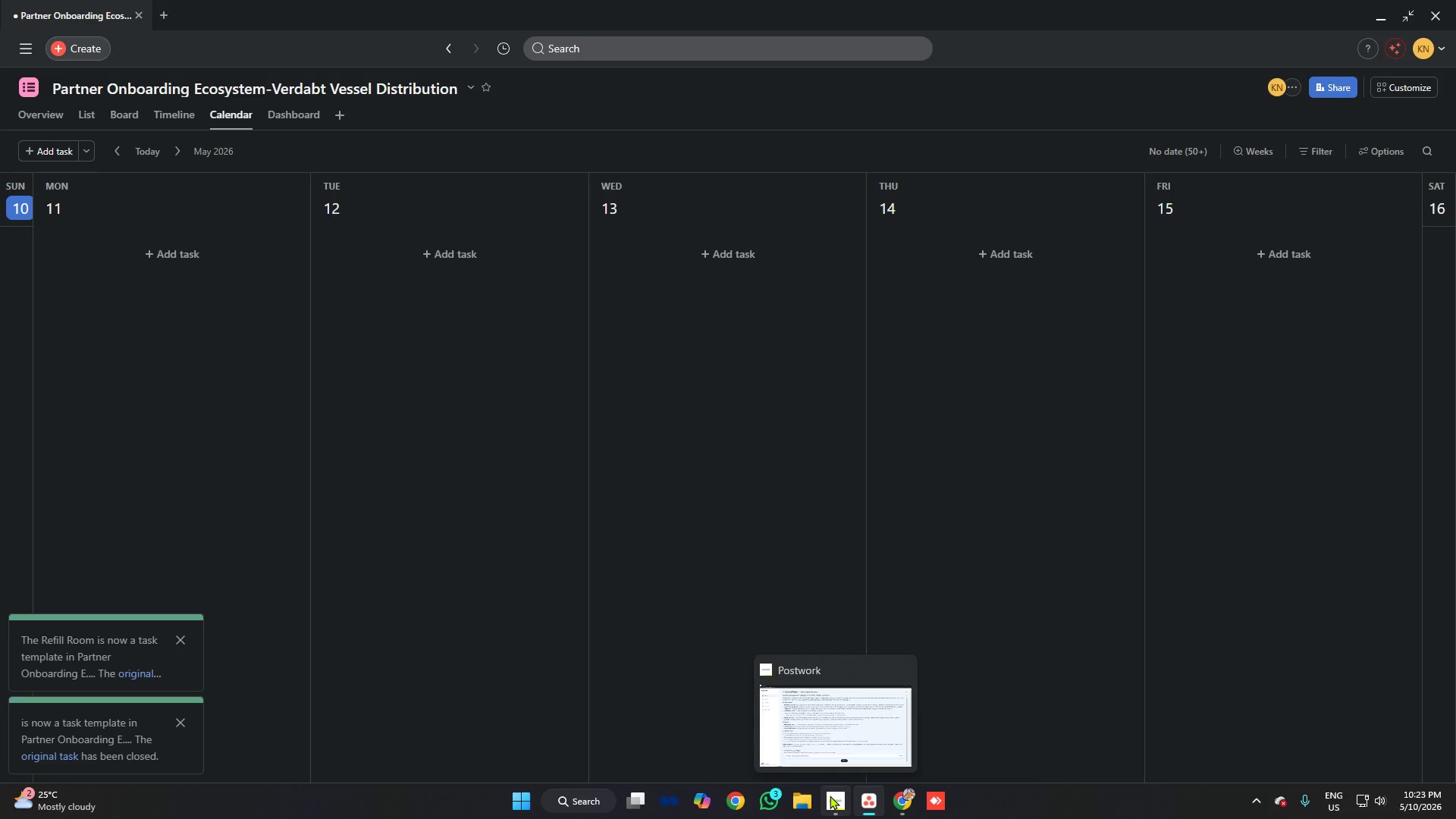 
left_click([830, 795])